 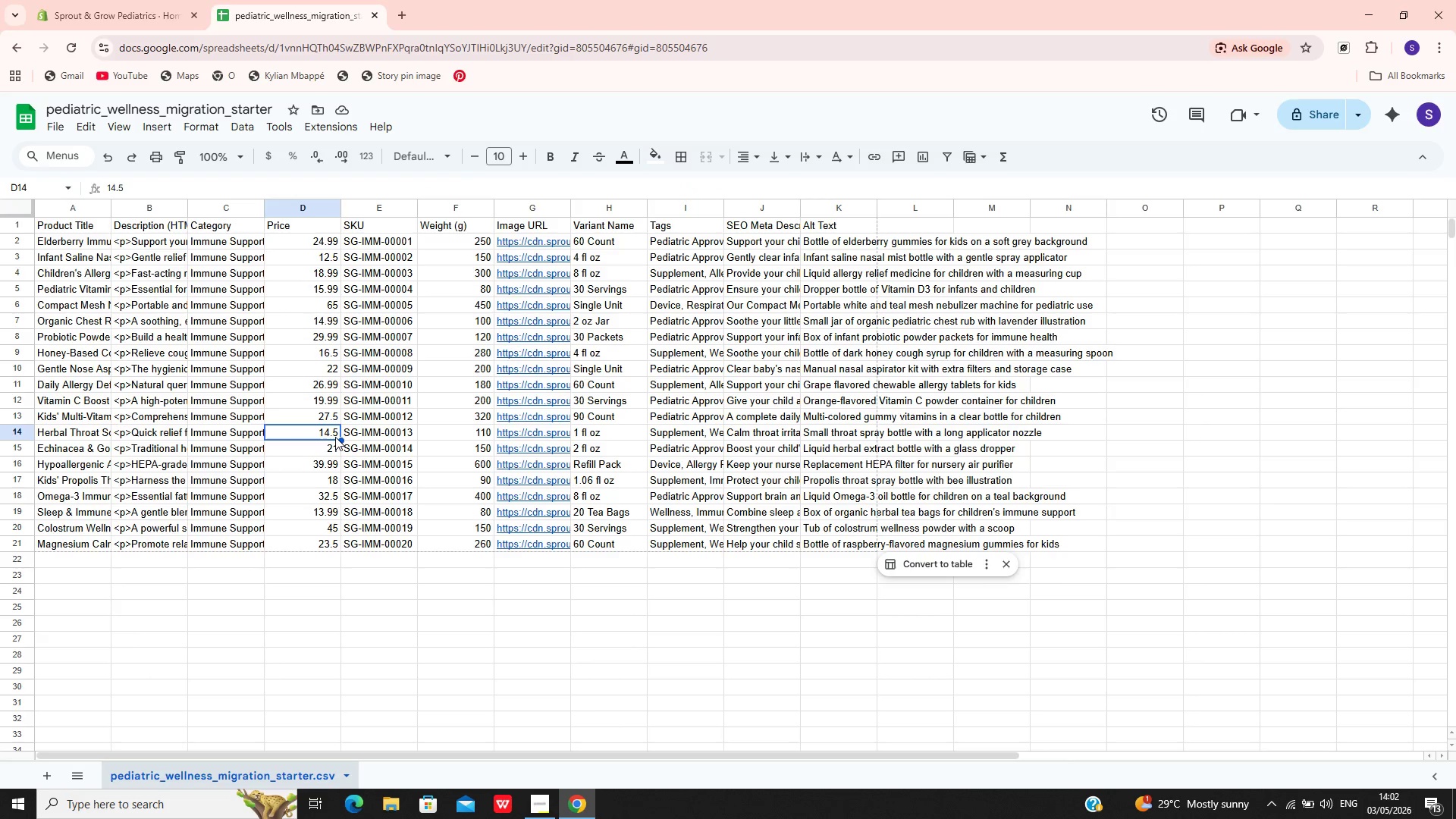 
left_click([444, 474])
 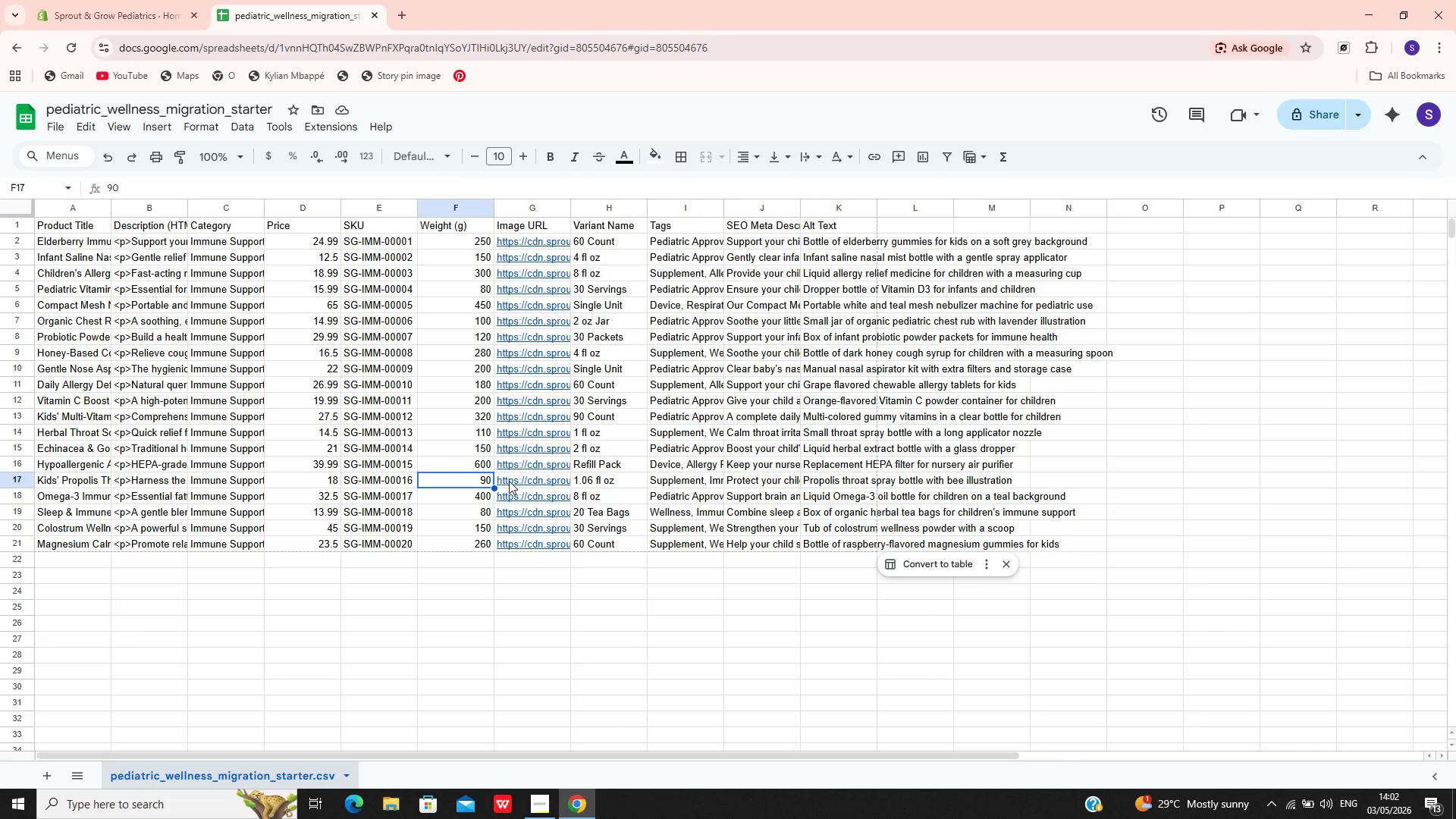 
left_click([509, 481])
 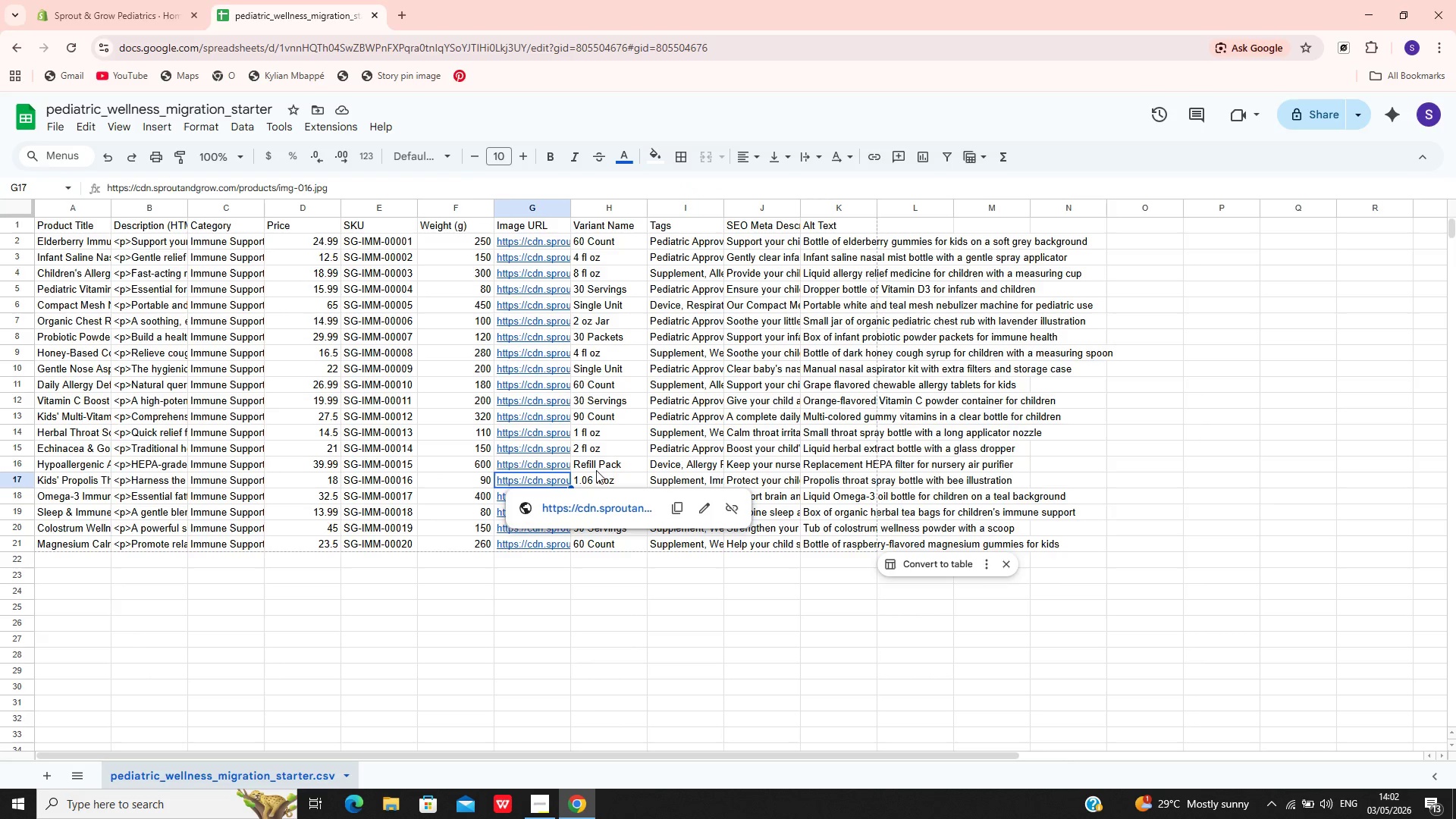 
left_click([603, 466])
 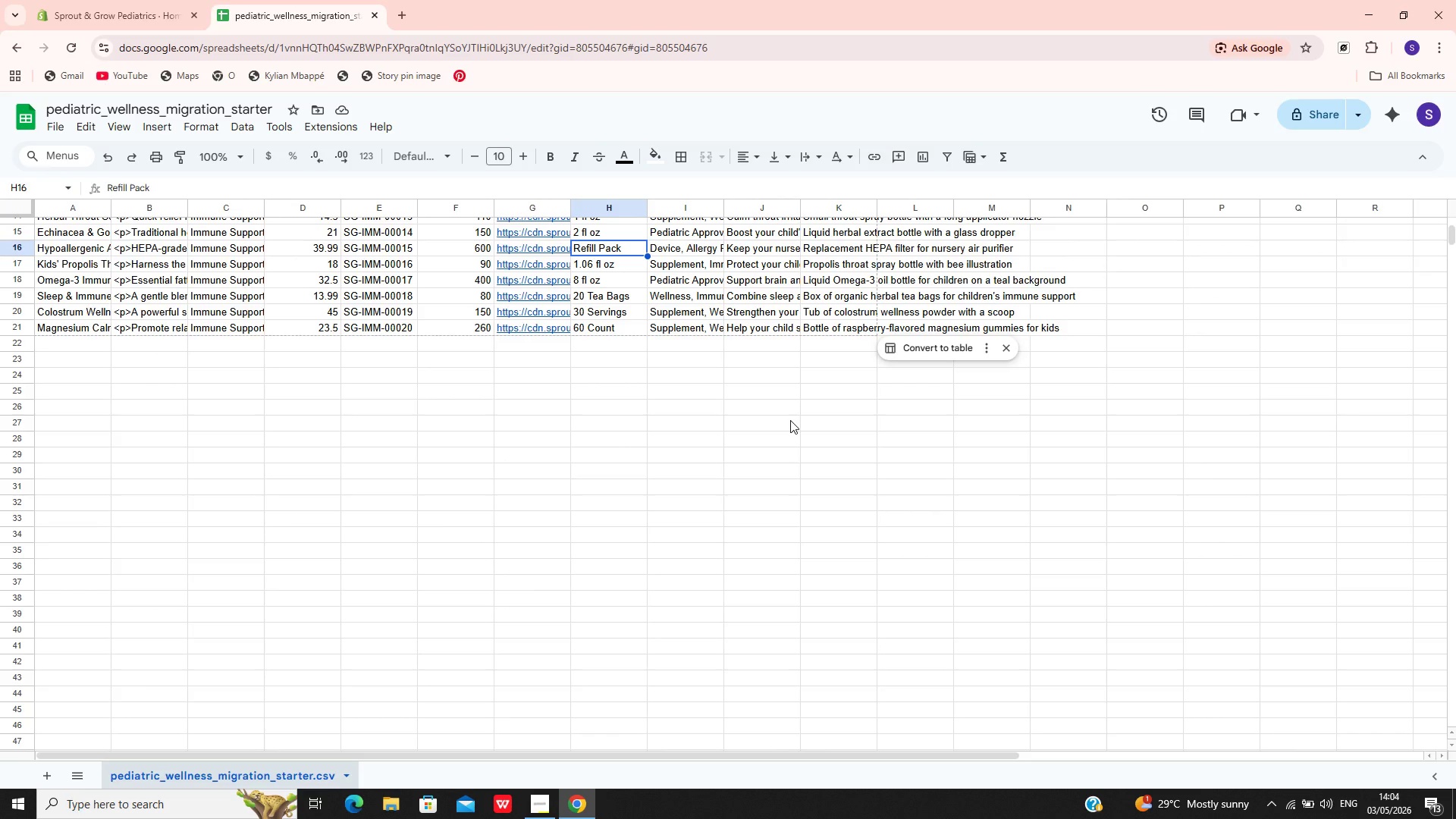 
wait(96.67)
 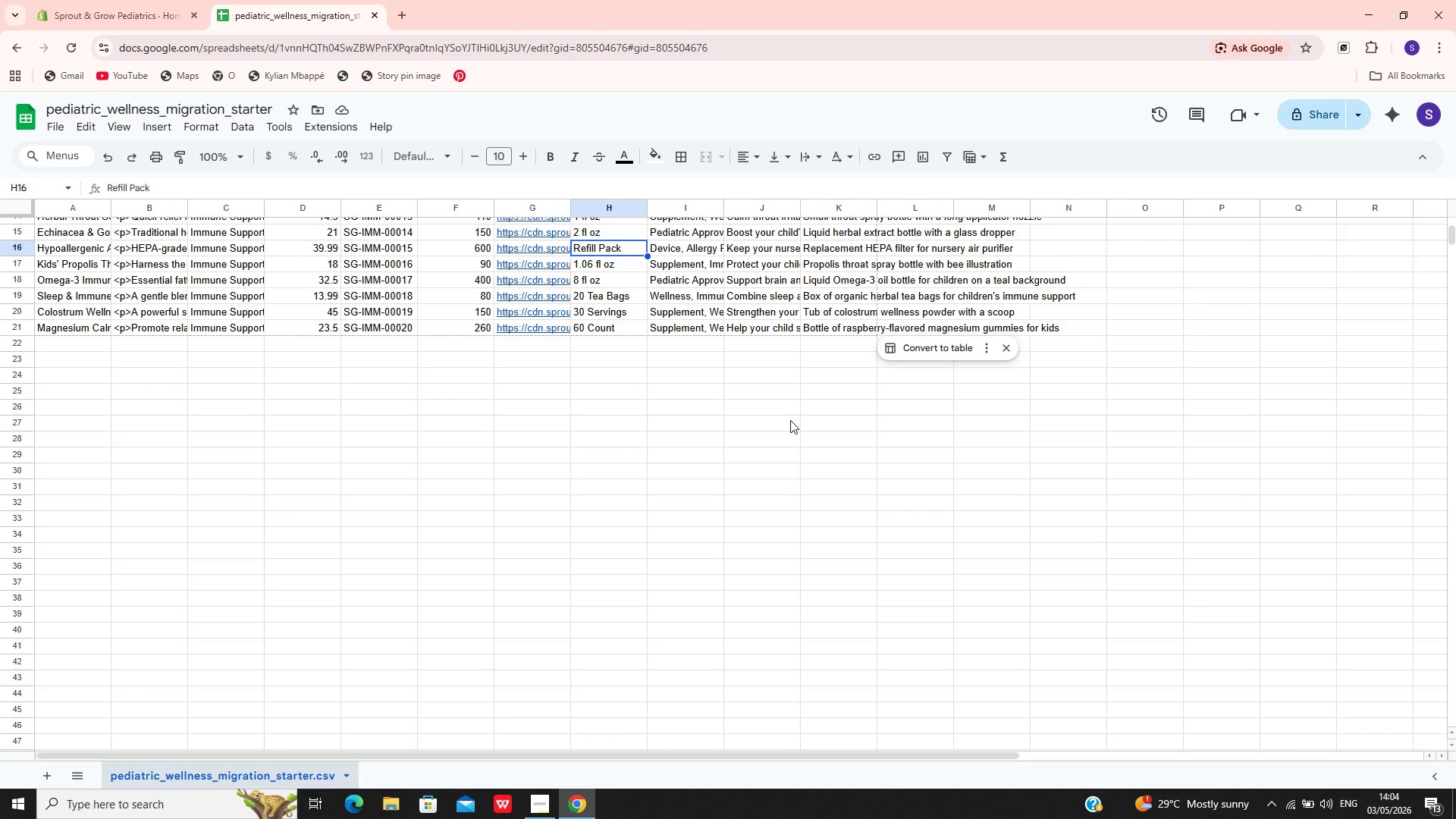 
left_click([575, 801])
 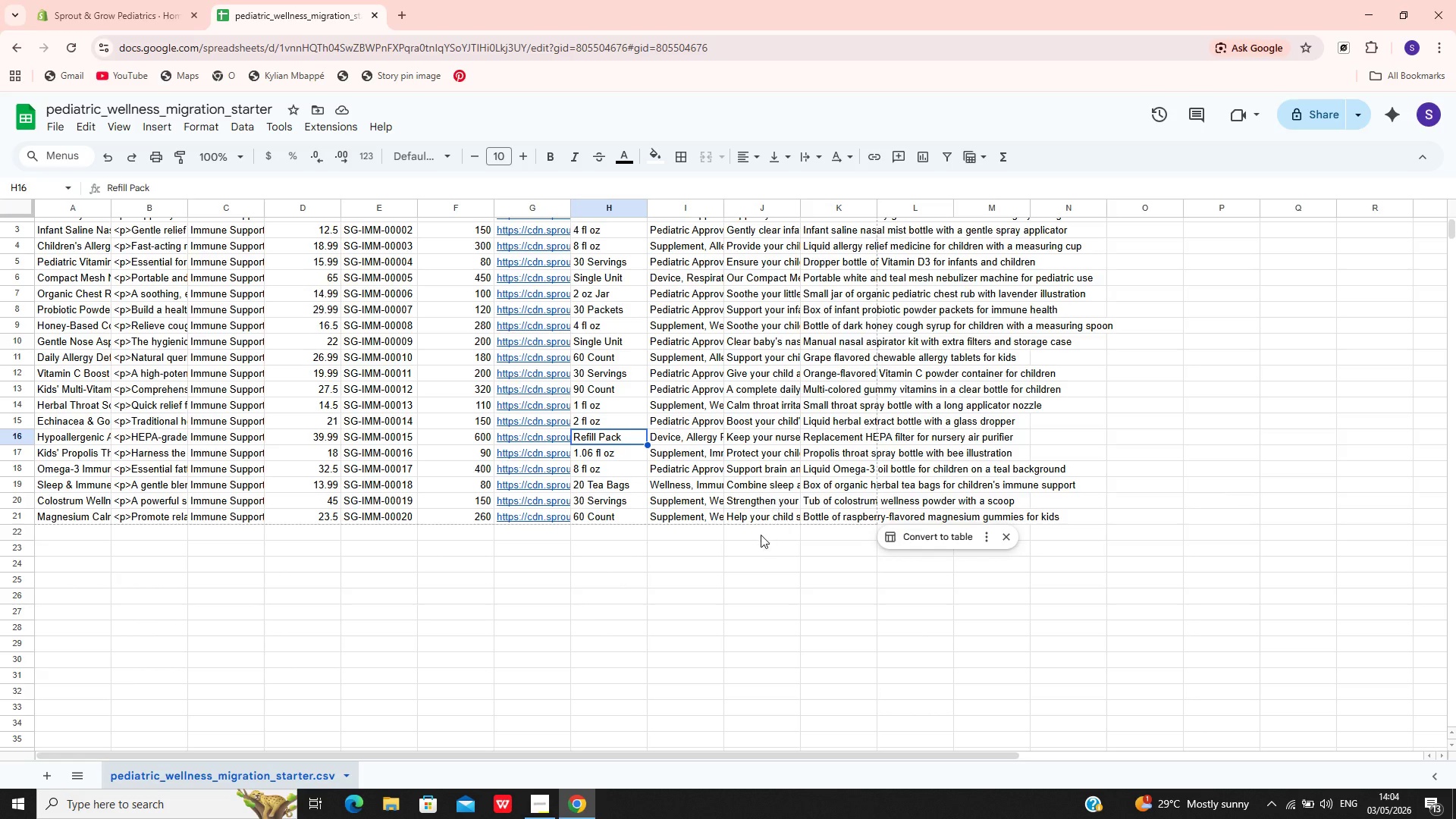 
left_click([725, 488])
 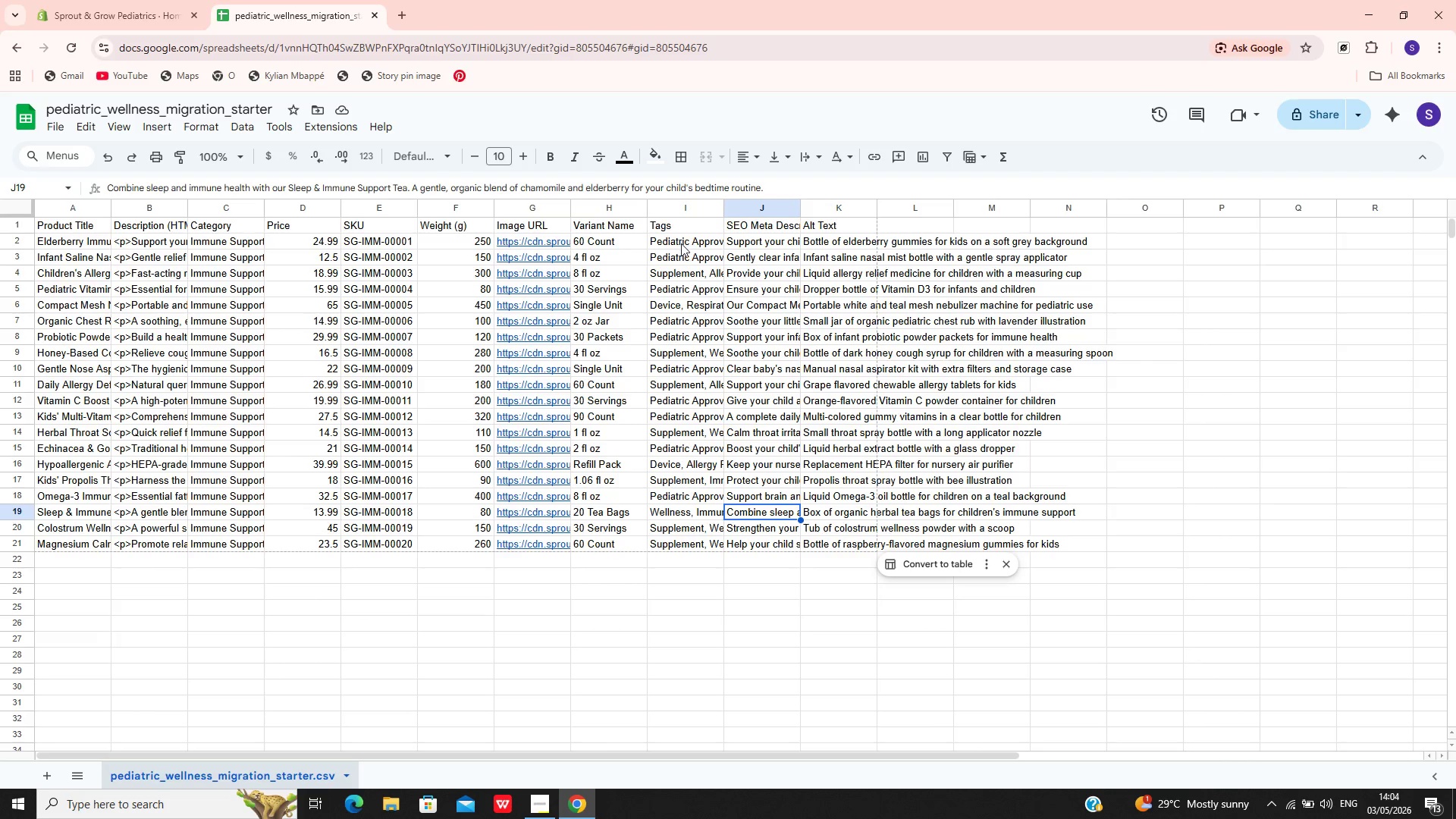 
double_click([681, 243])
 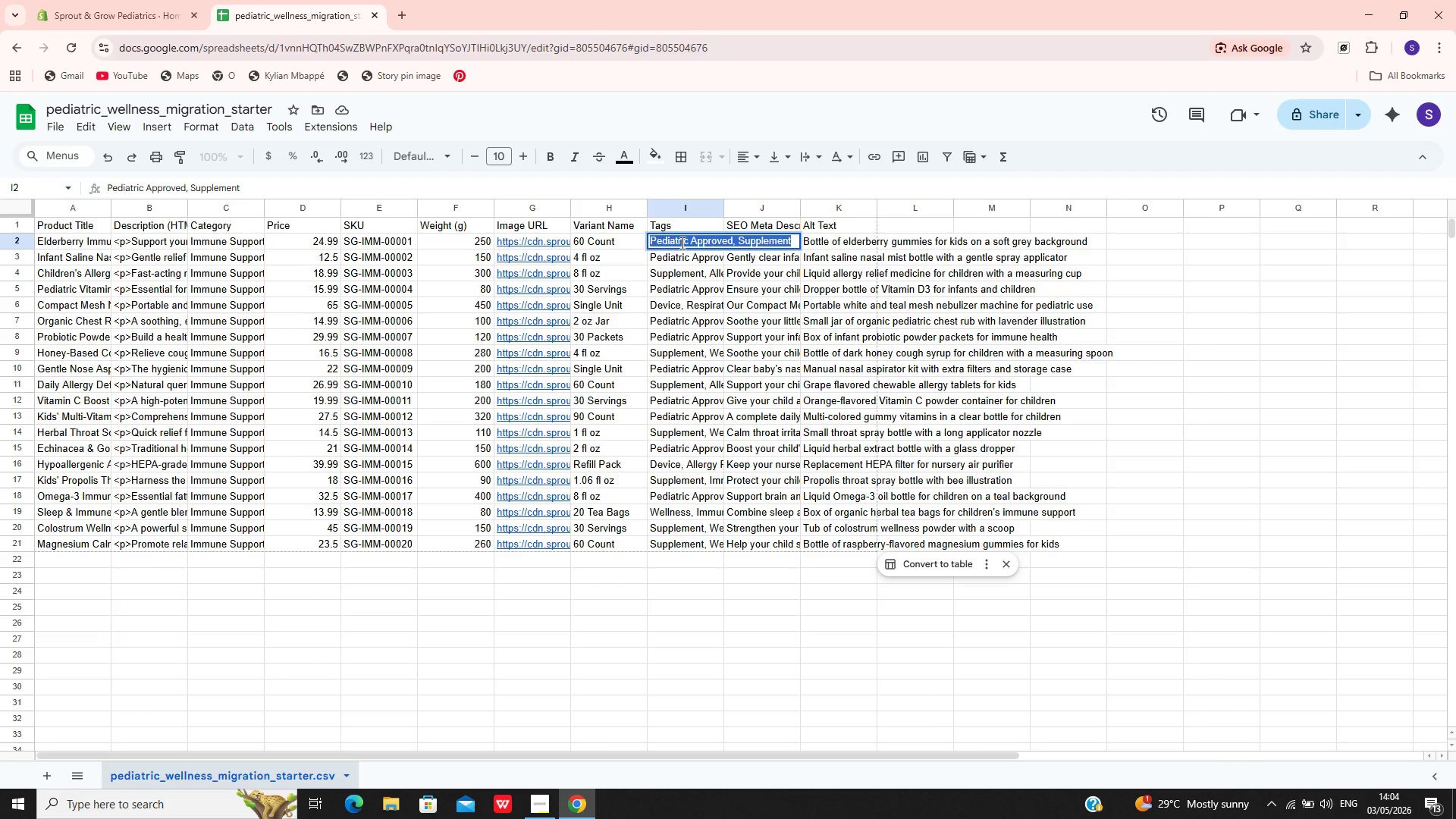 
triple_click([681, 243])
 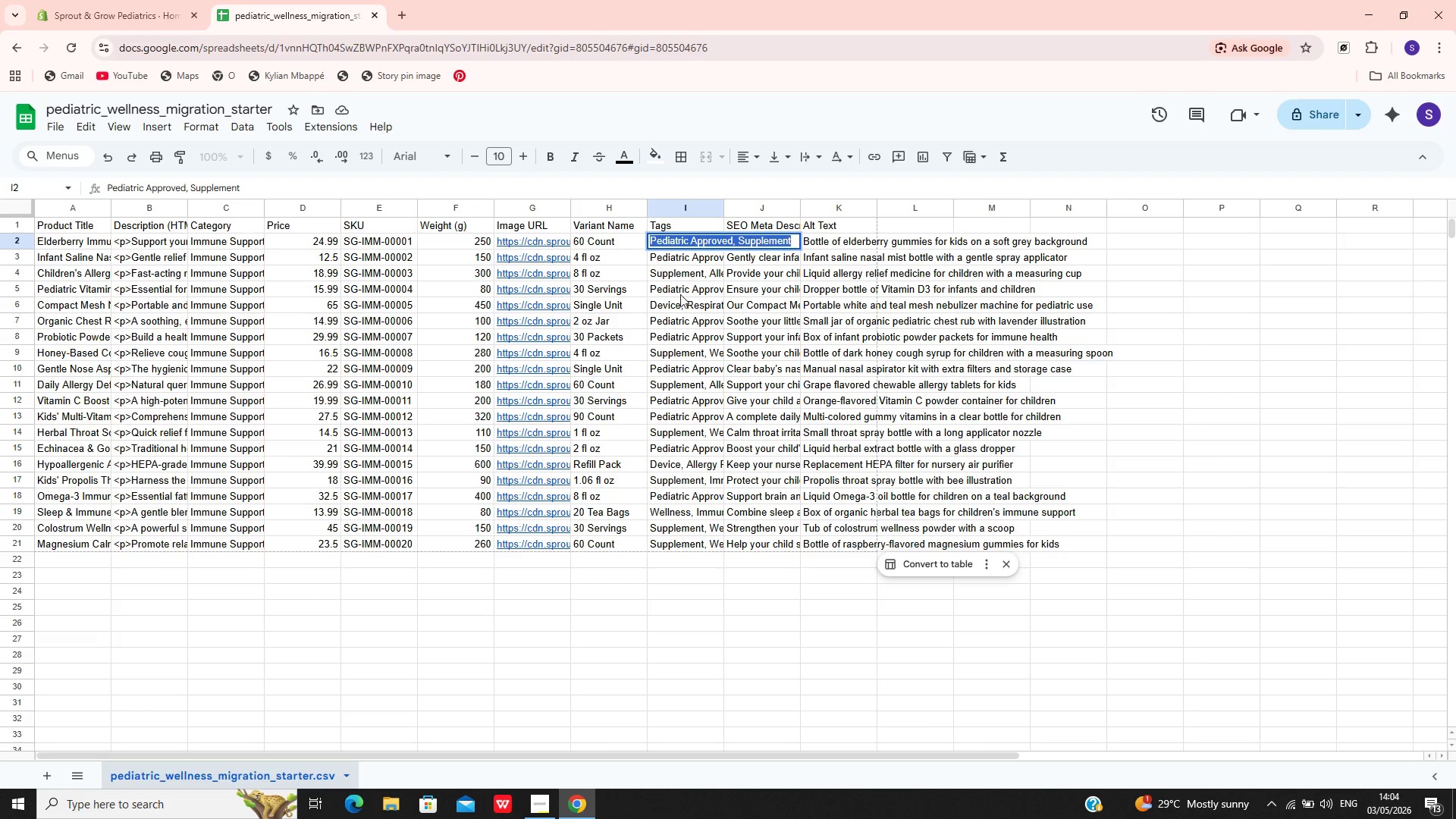 
left_click([679, 297])
 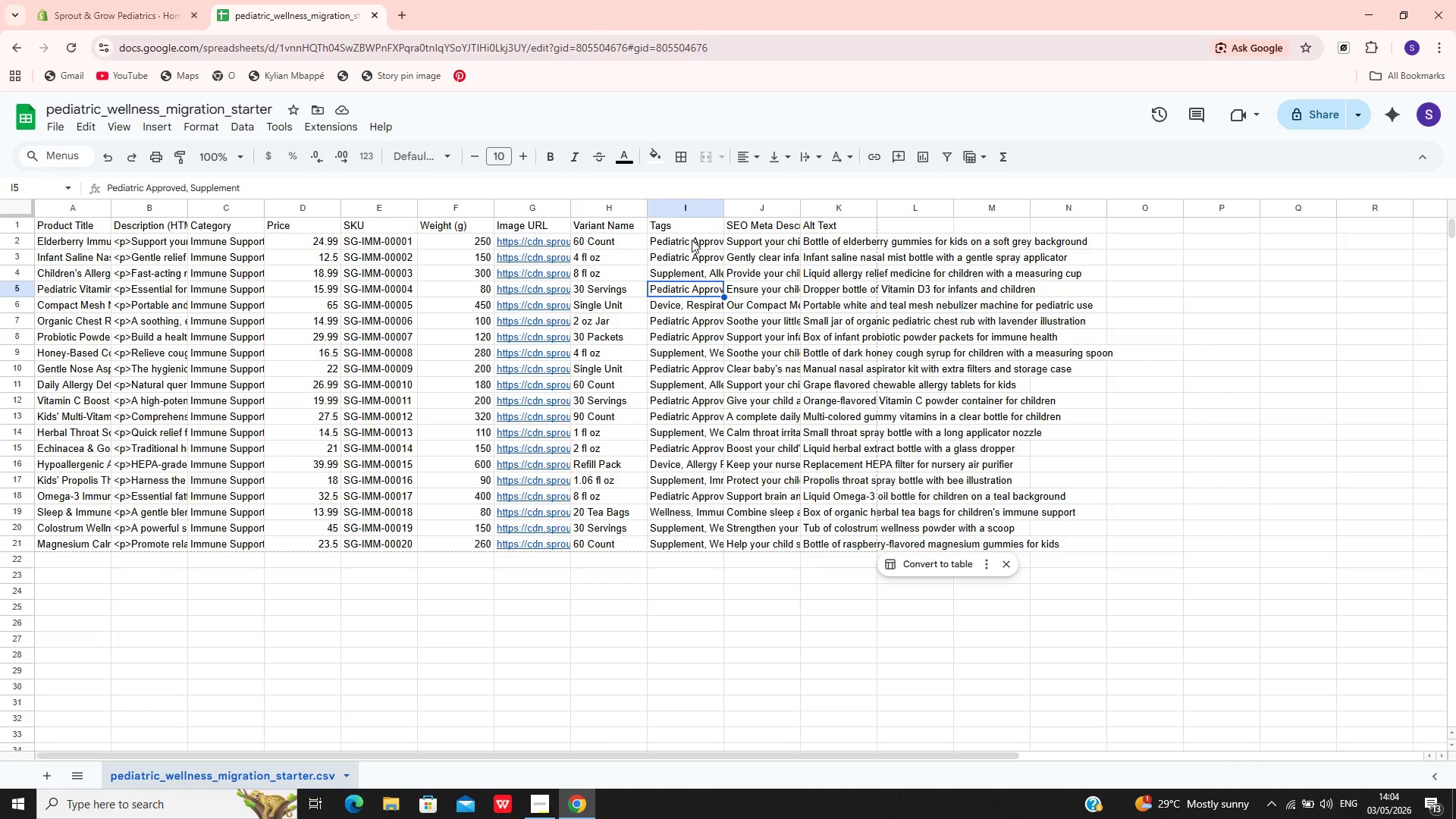 
double_click([692, 240])
 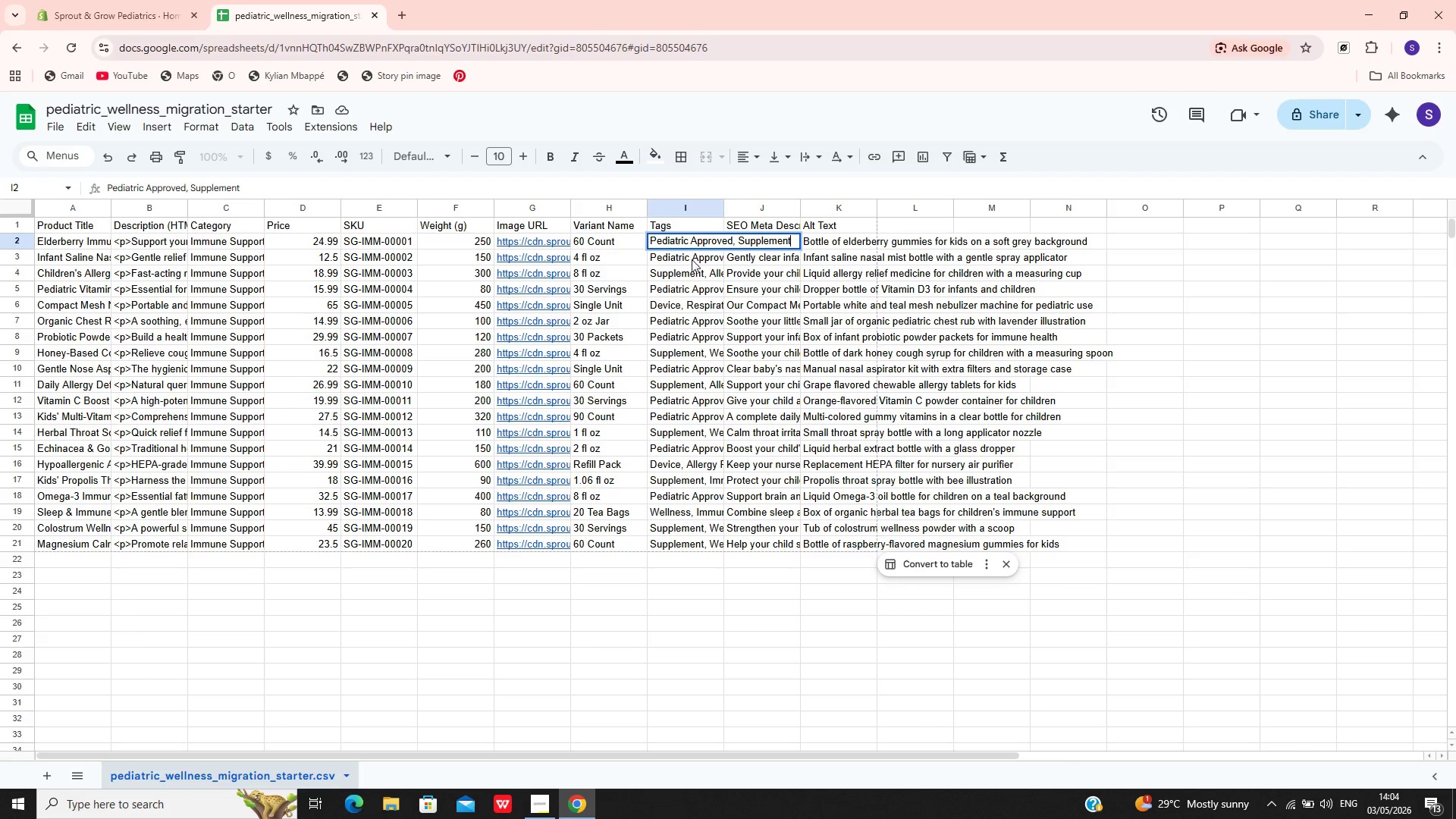 
wait(10.88)
 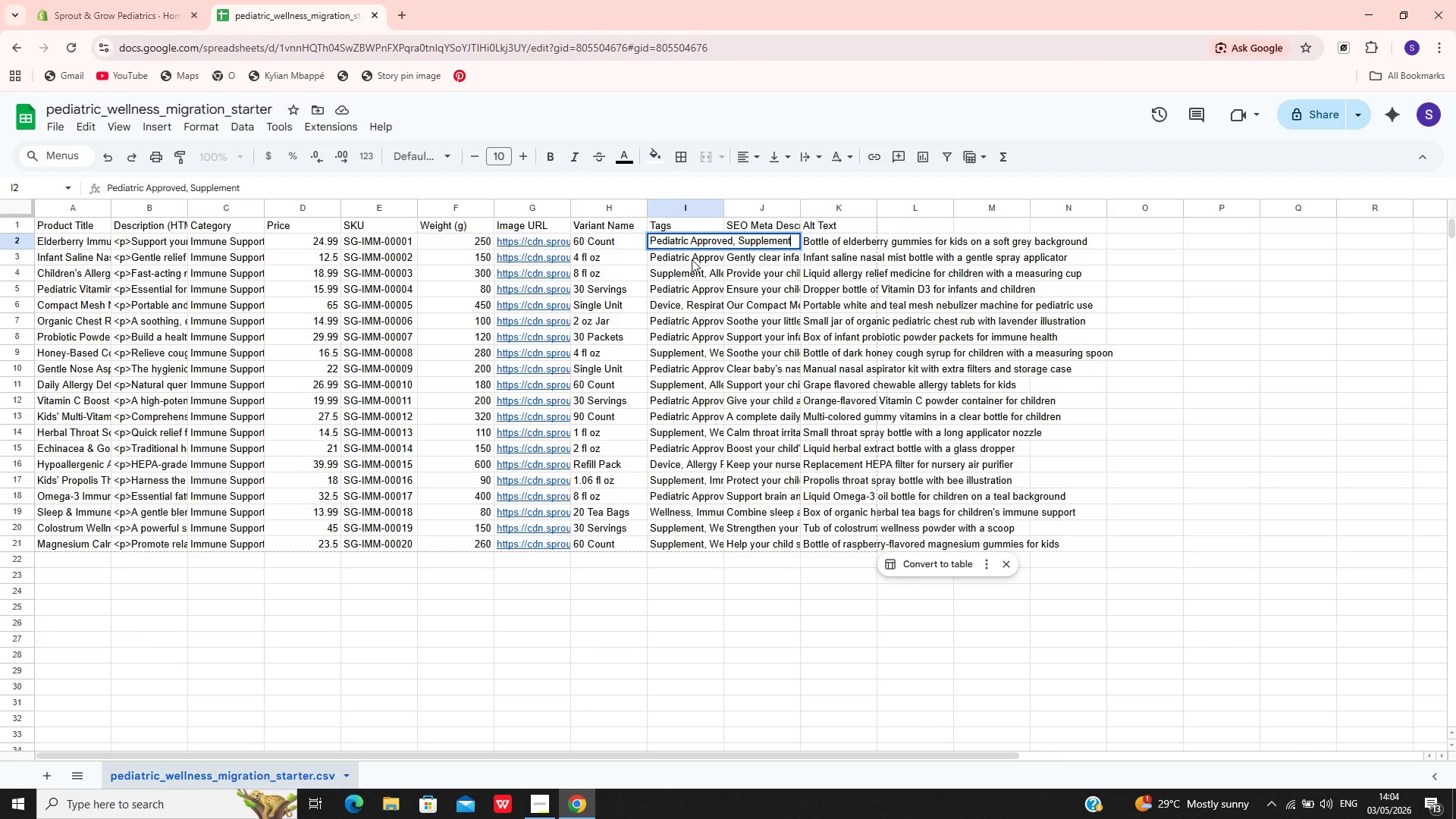 
left_click([618, 642])
 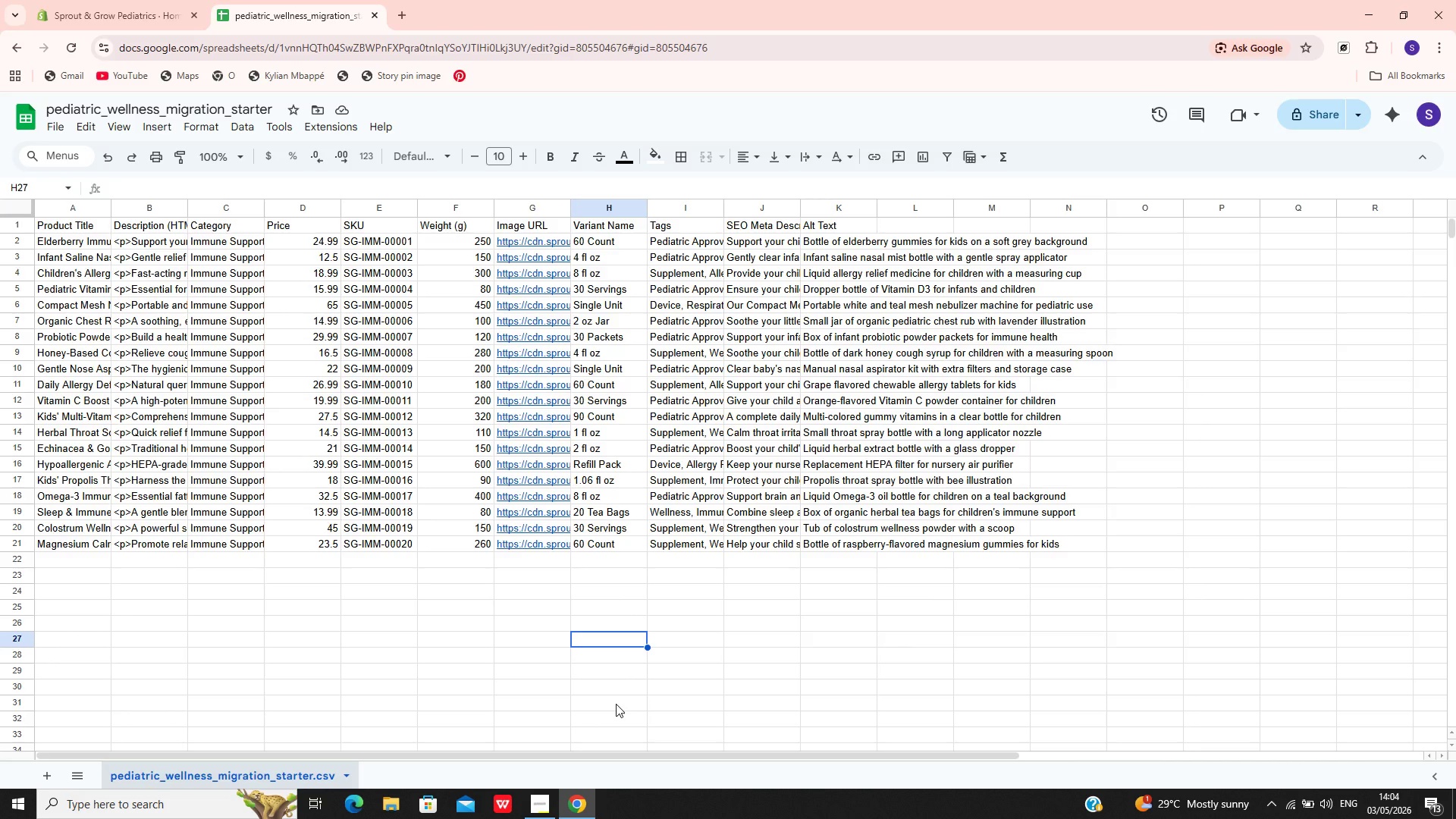 
wait(8.58)
 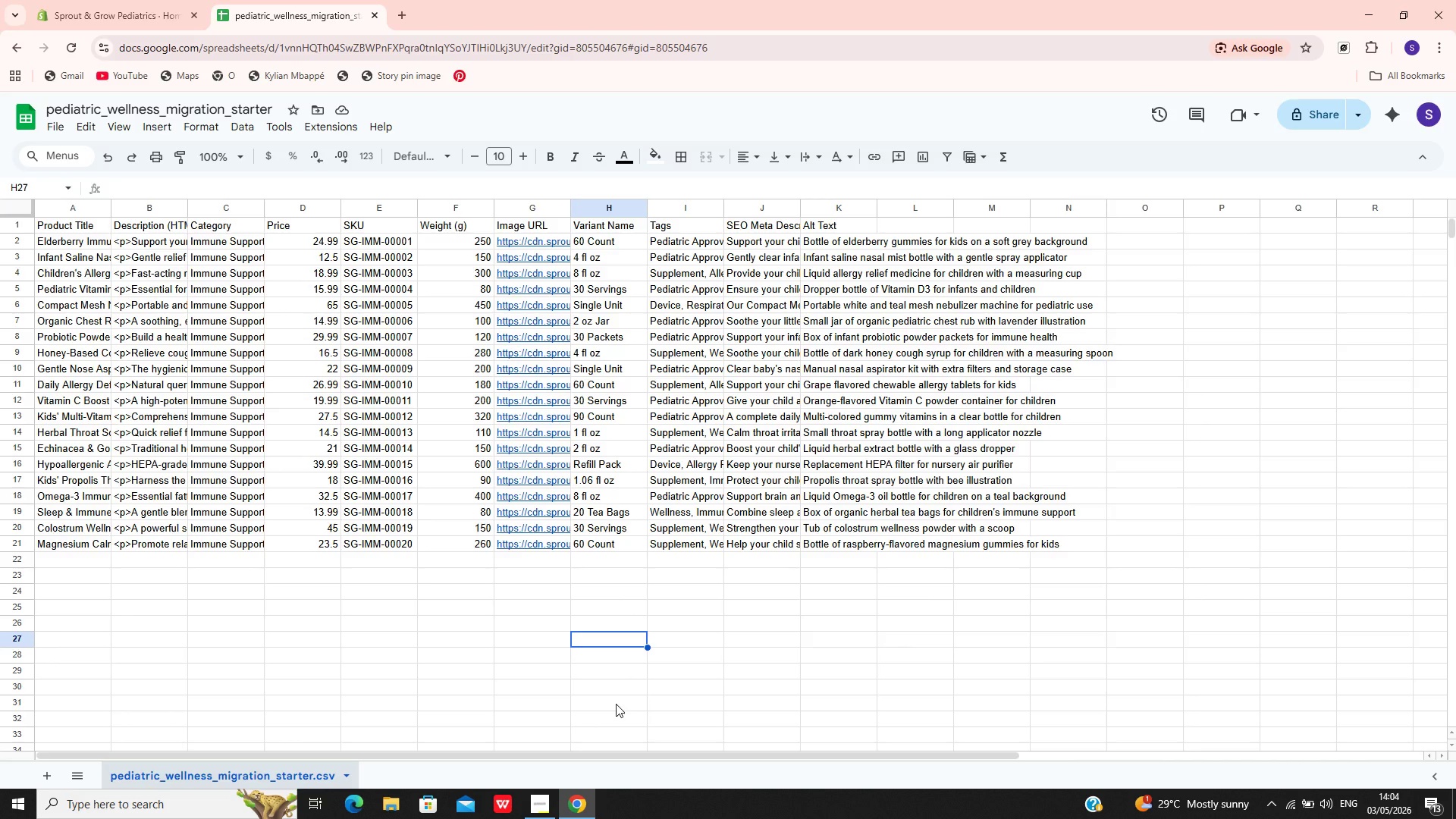 
mouse_move([546, 781])
 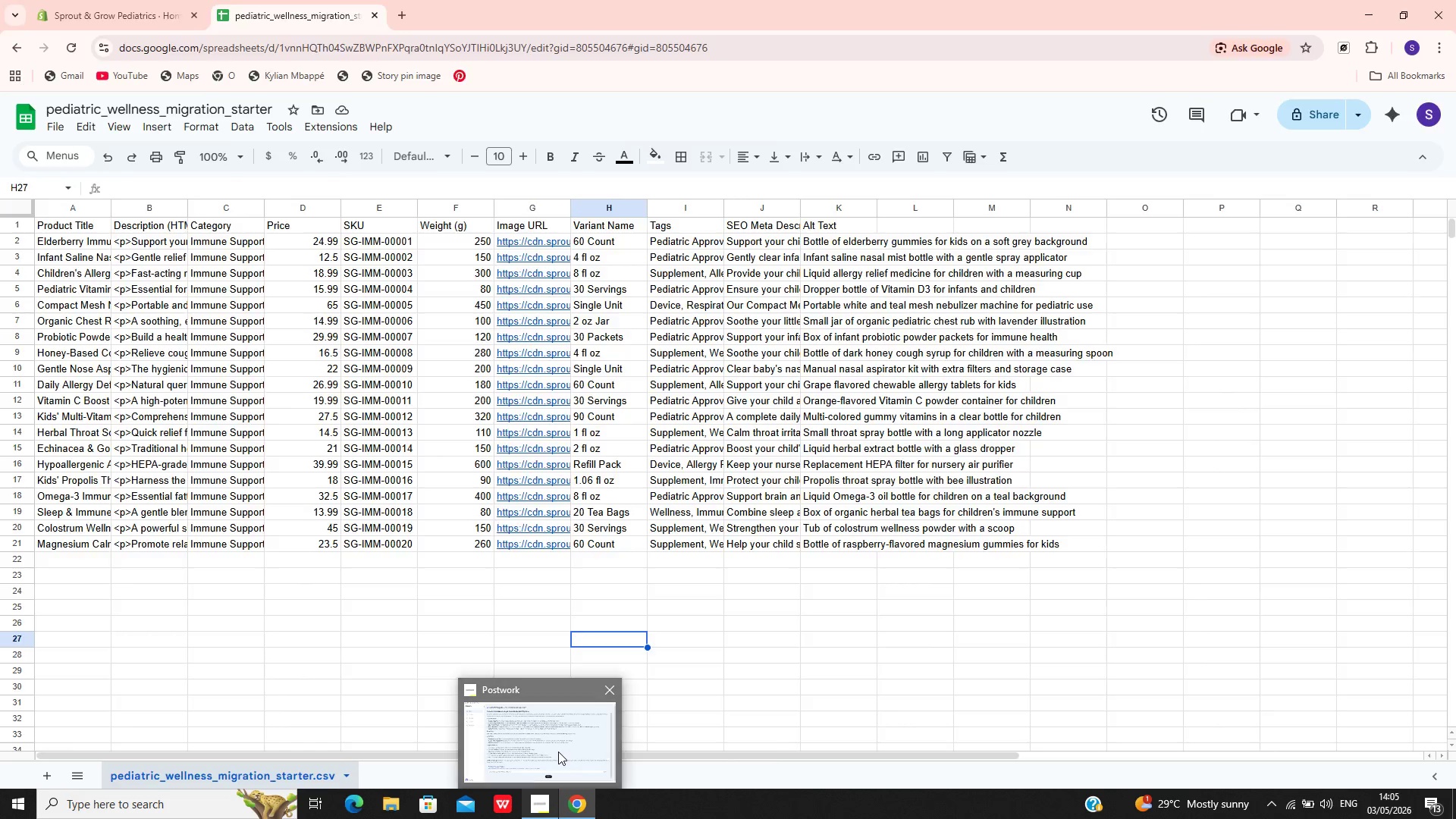 
left_click([558, 752])